 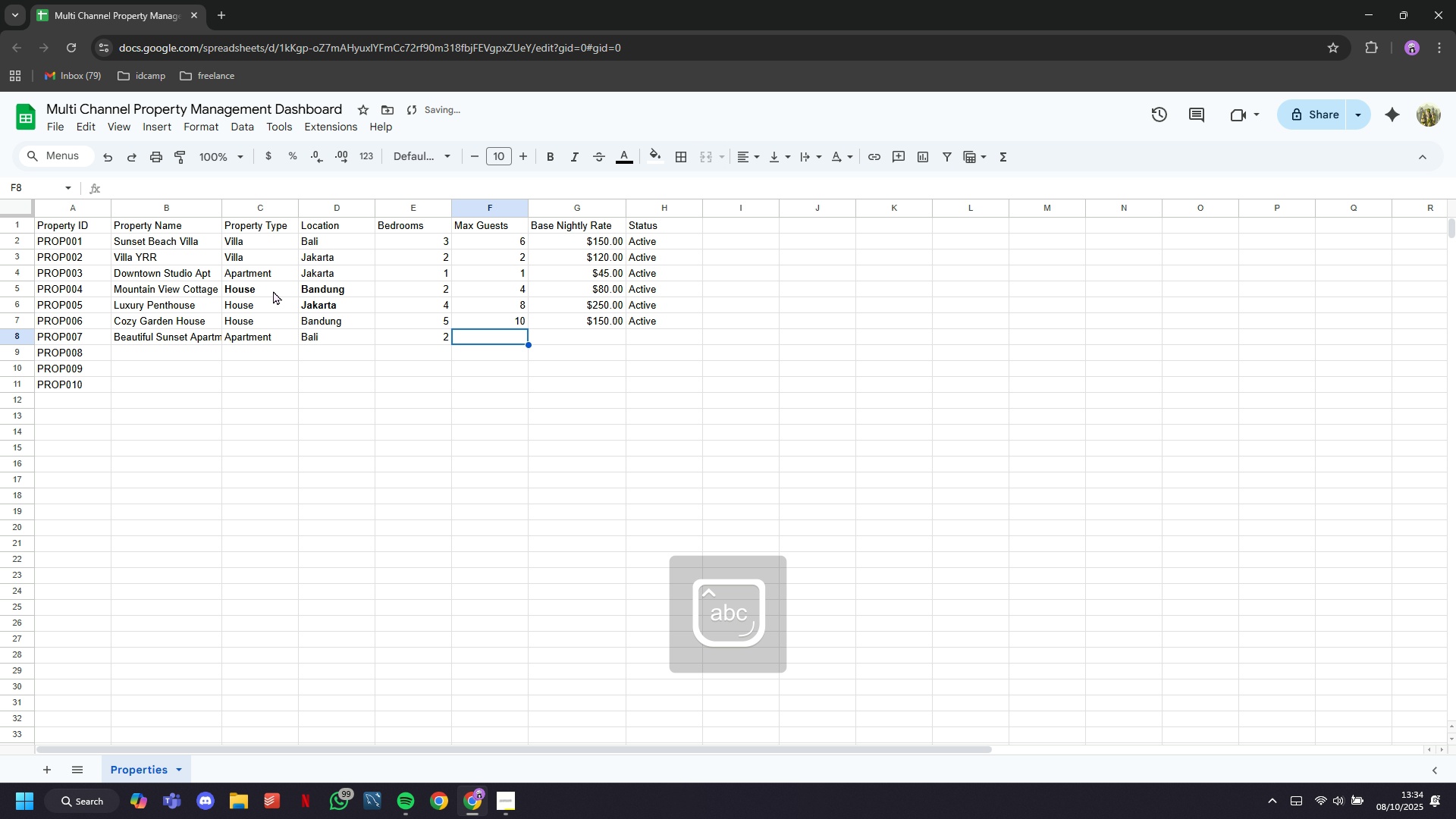 
key(3)
 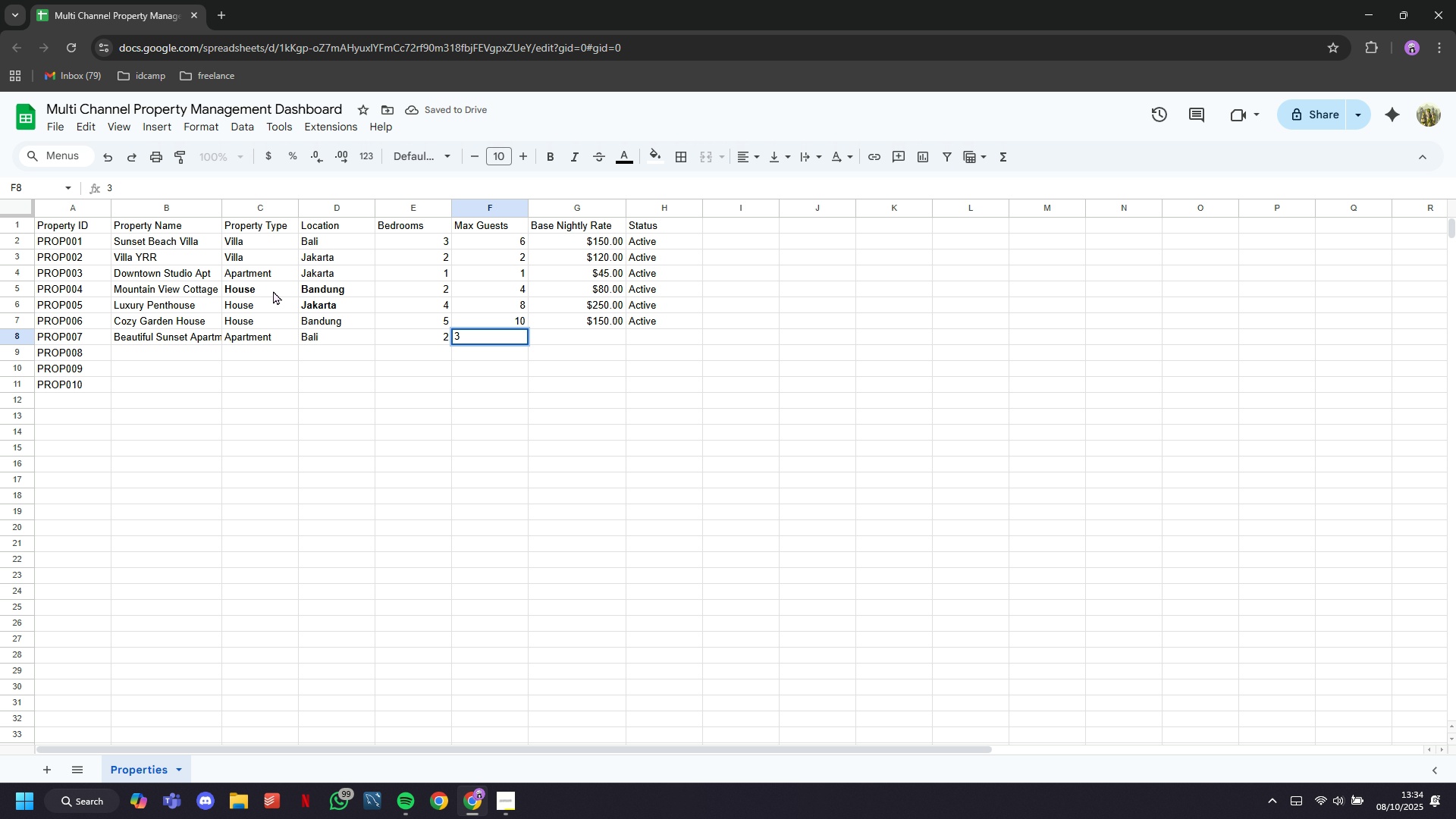 
key(ArrowRight)
 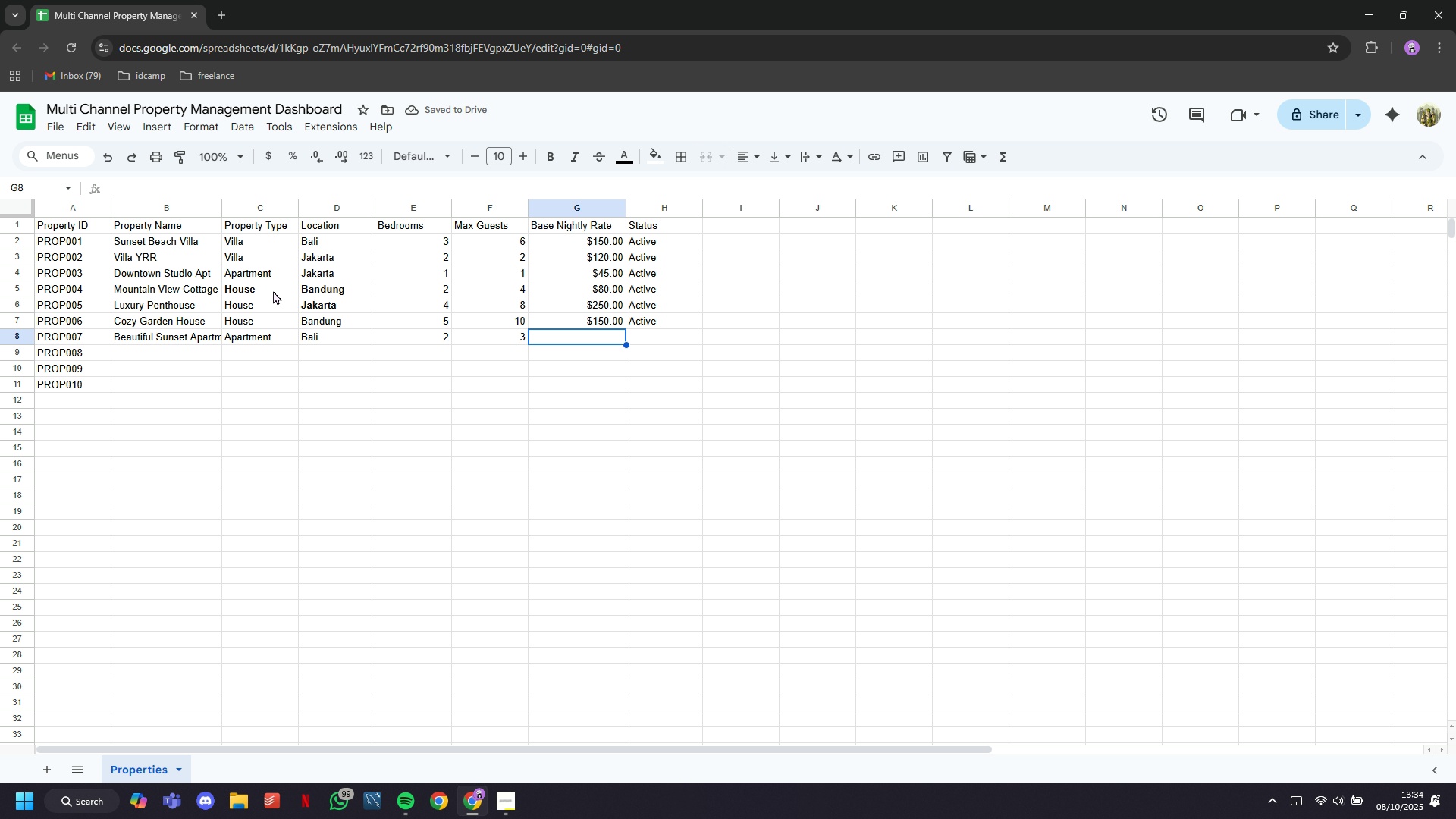 
type(90)
 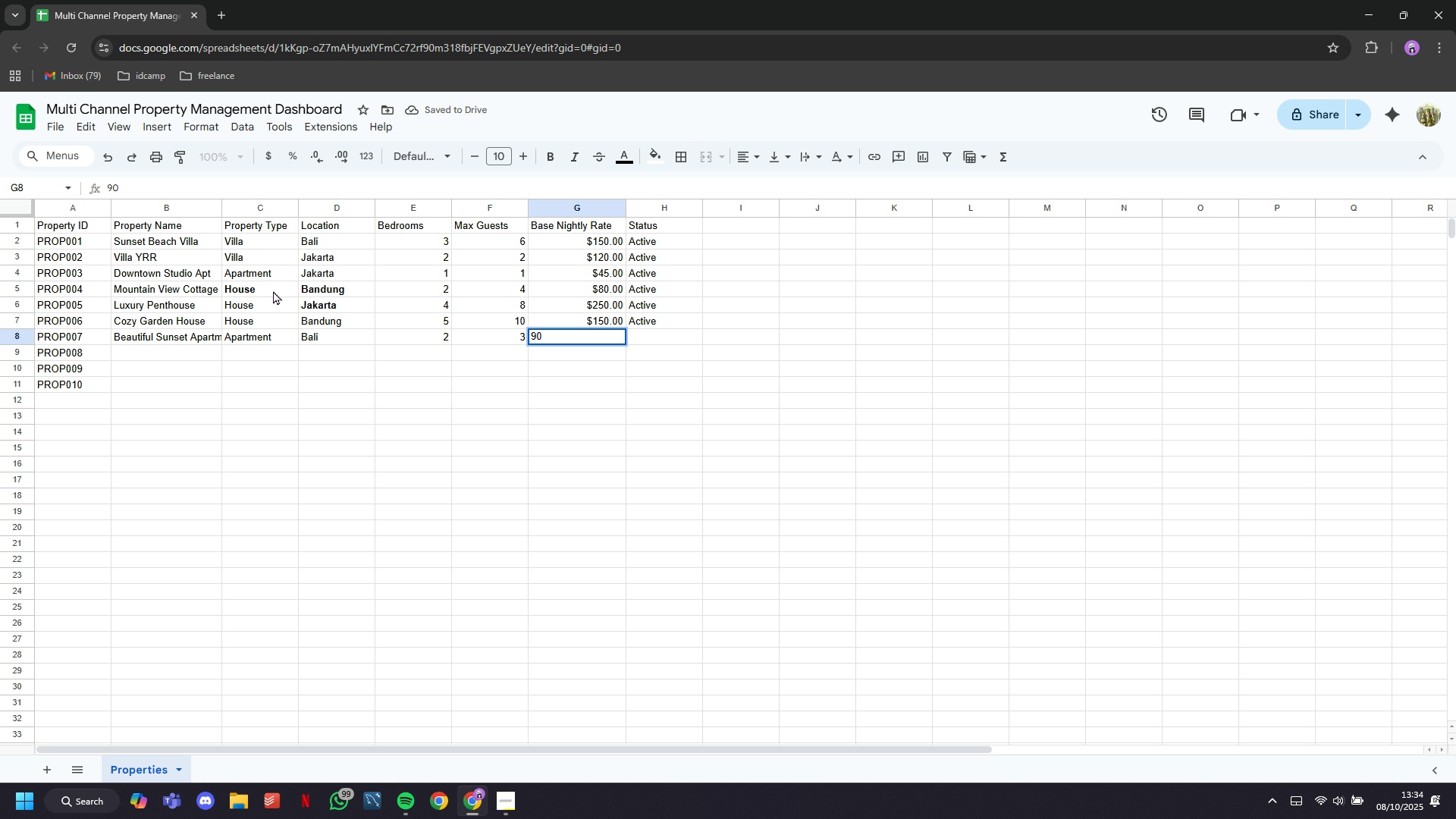 
key(ArrowRight)
 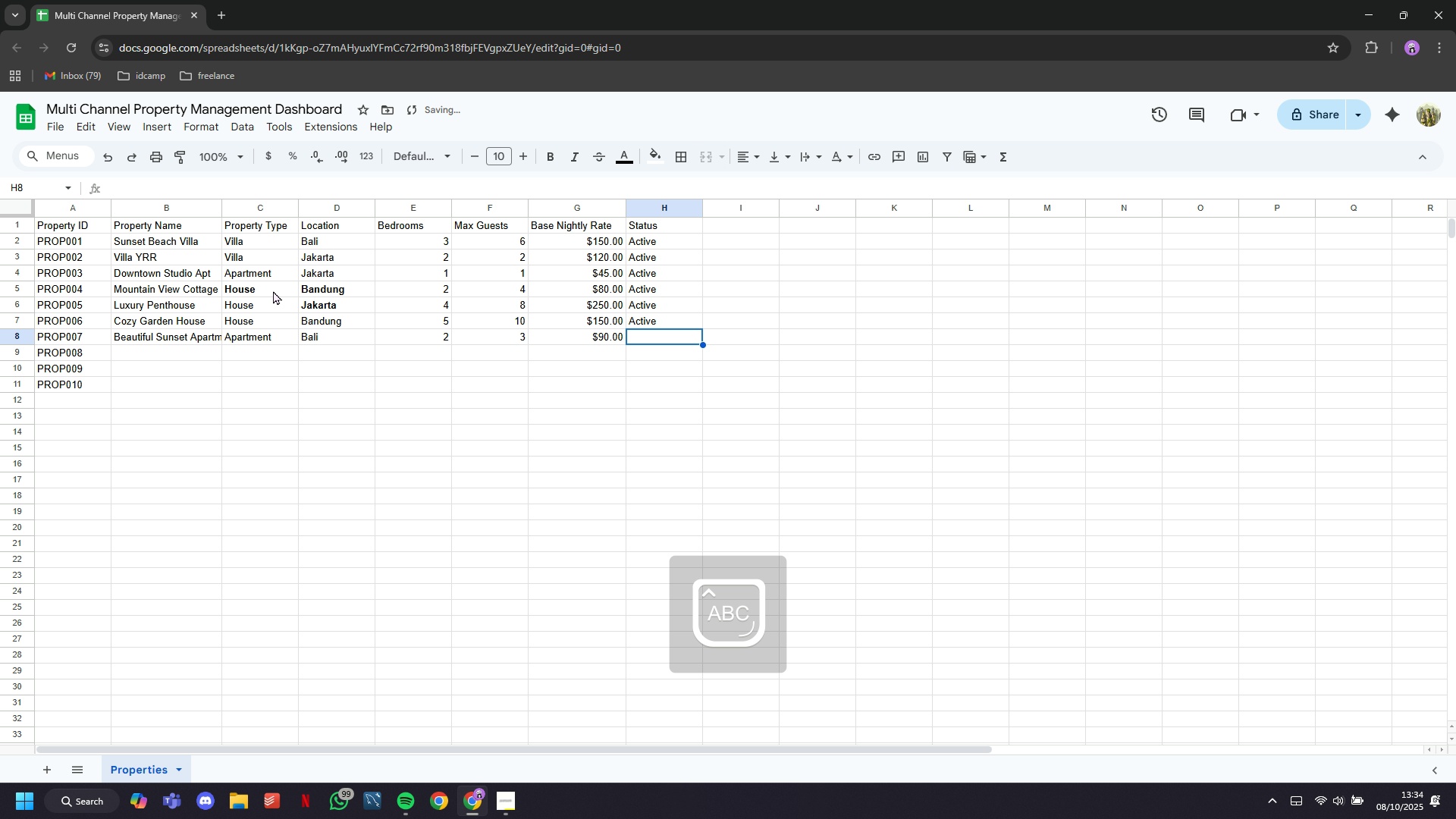 
key(CapsLock)
 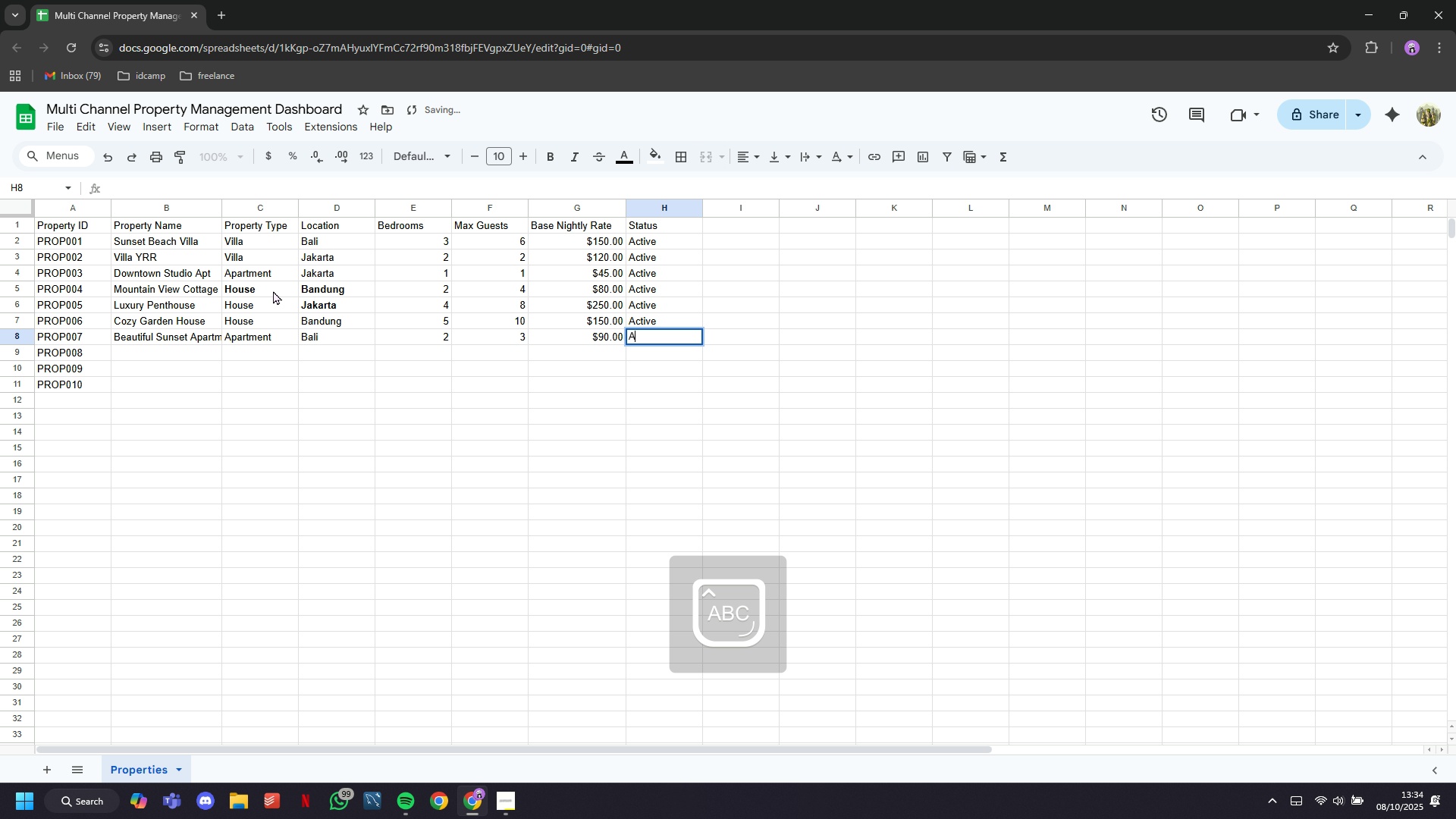 
key(A)
 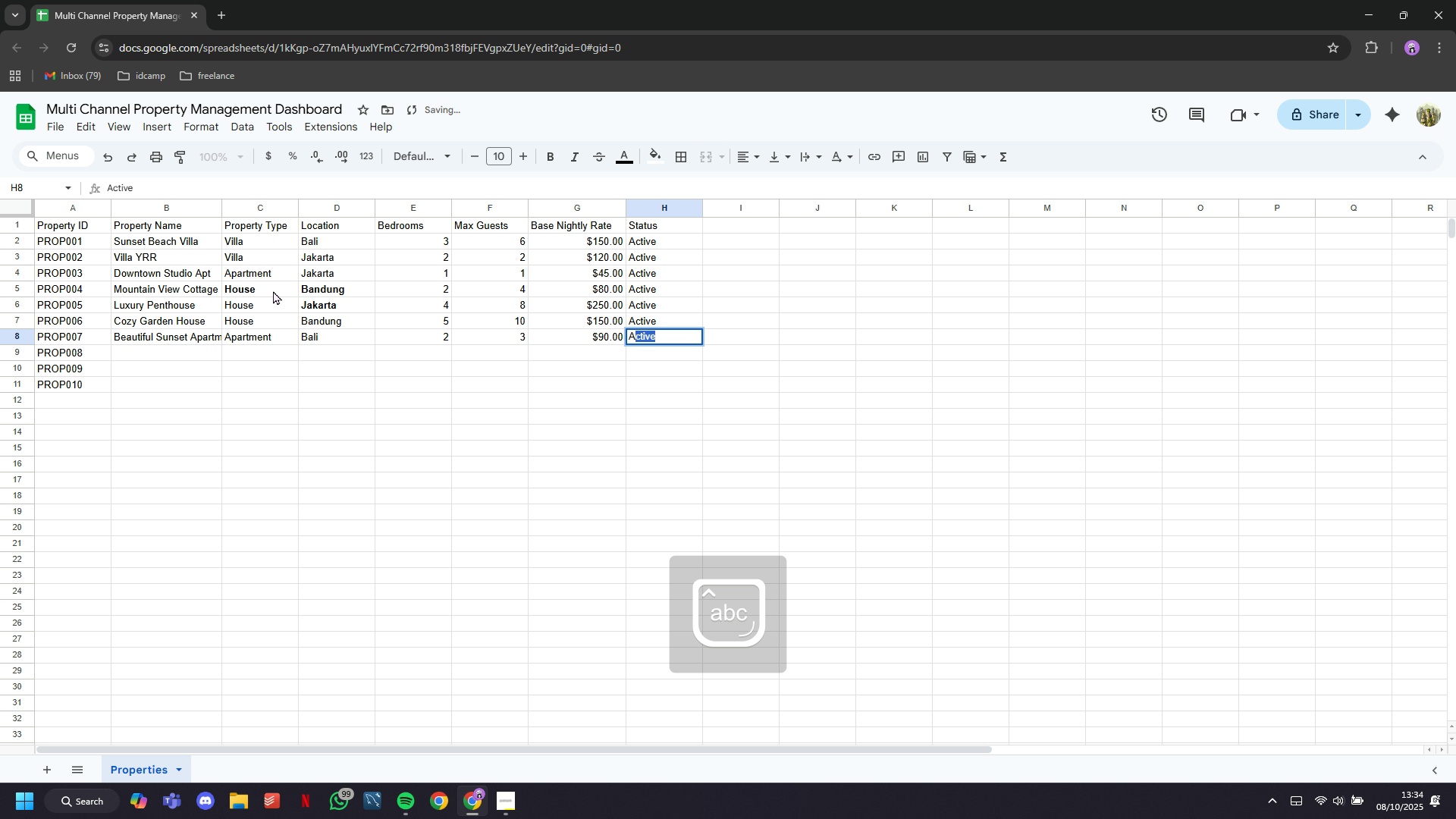 
key(CapsLock)
 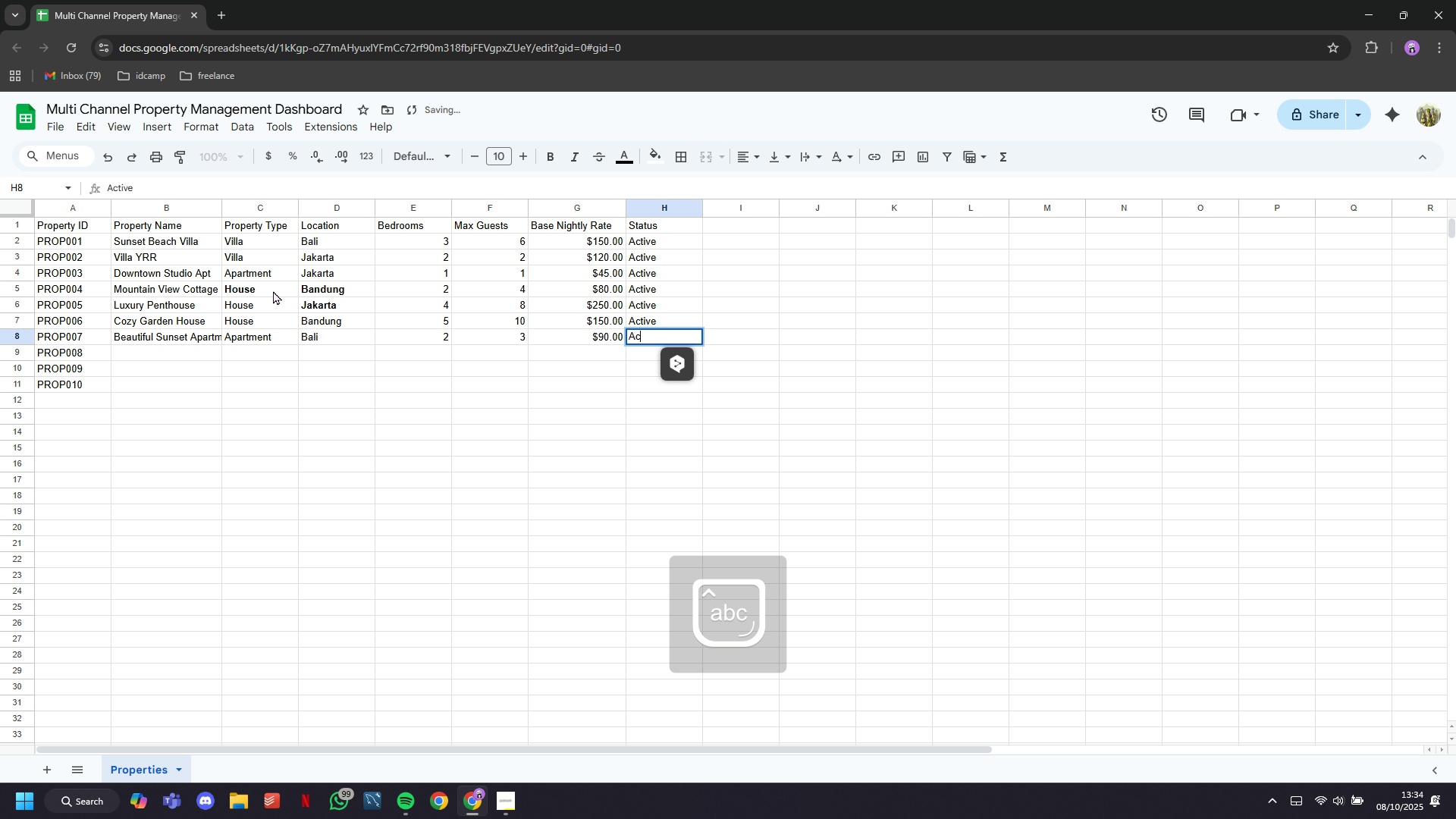 
key(C)
 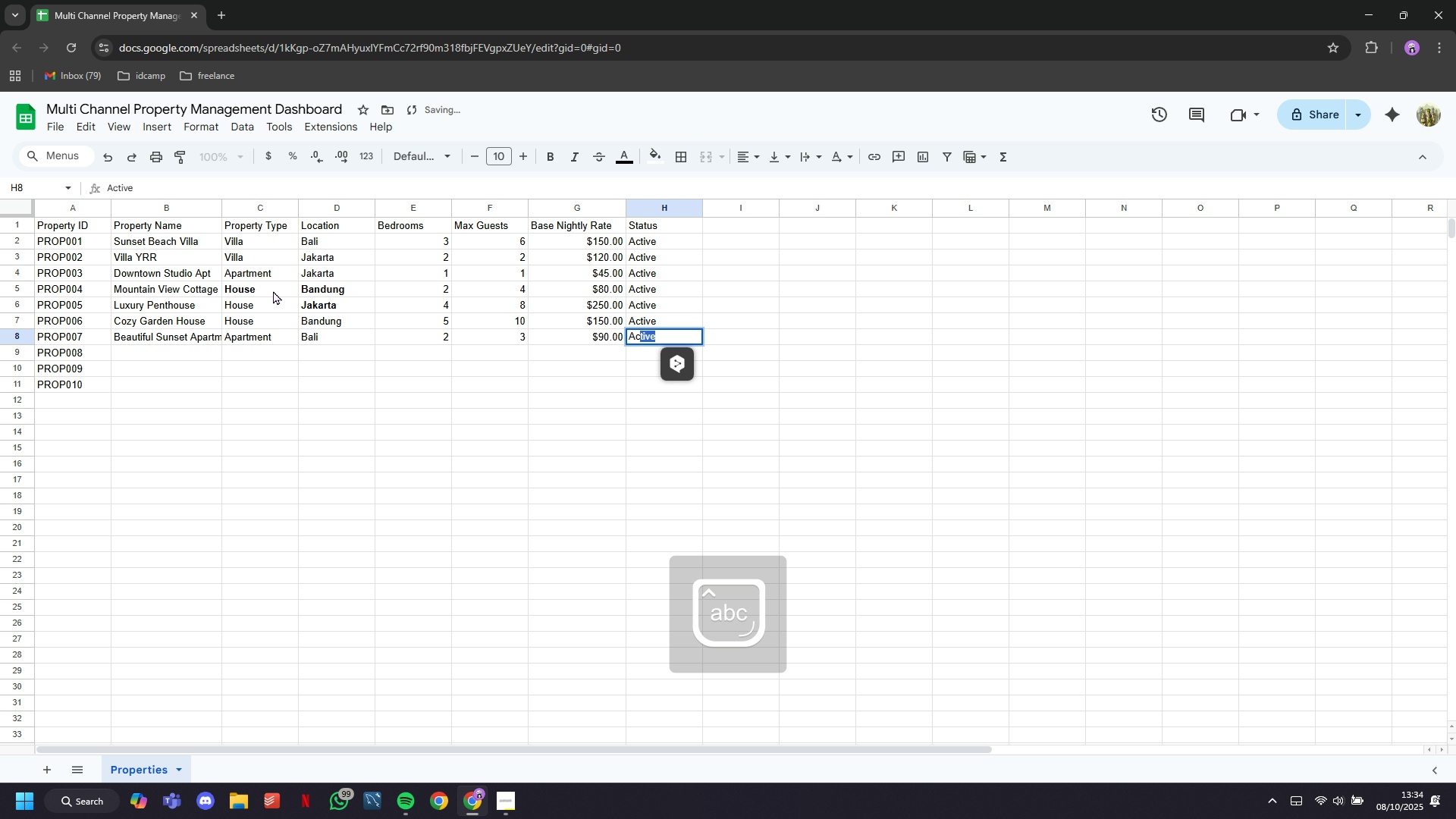 
key(ArrowDown)
 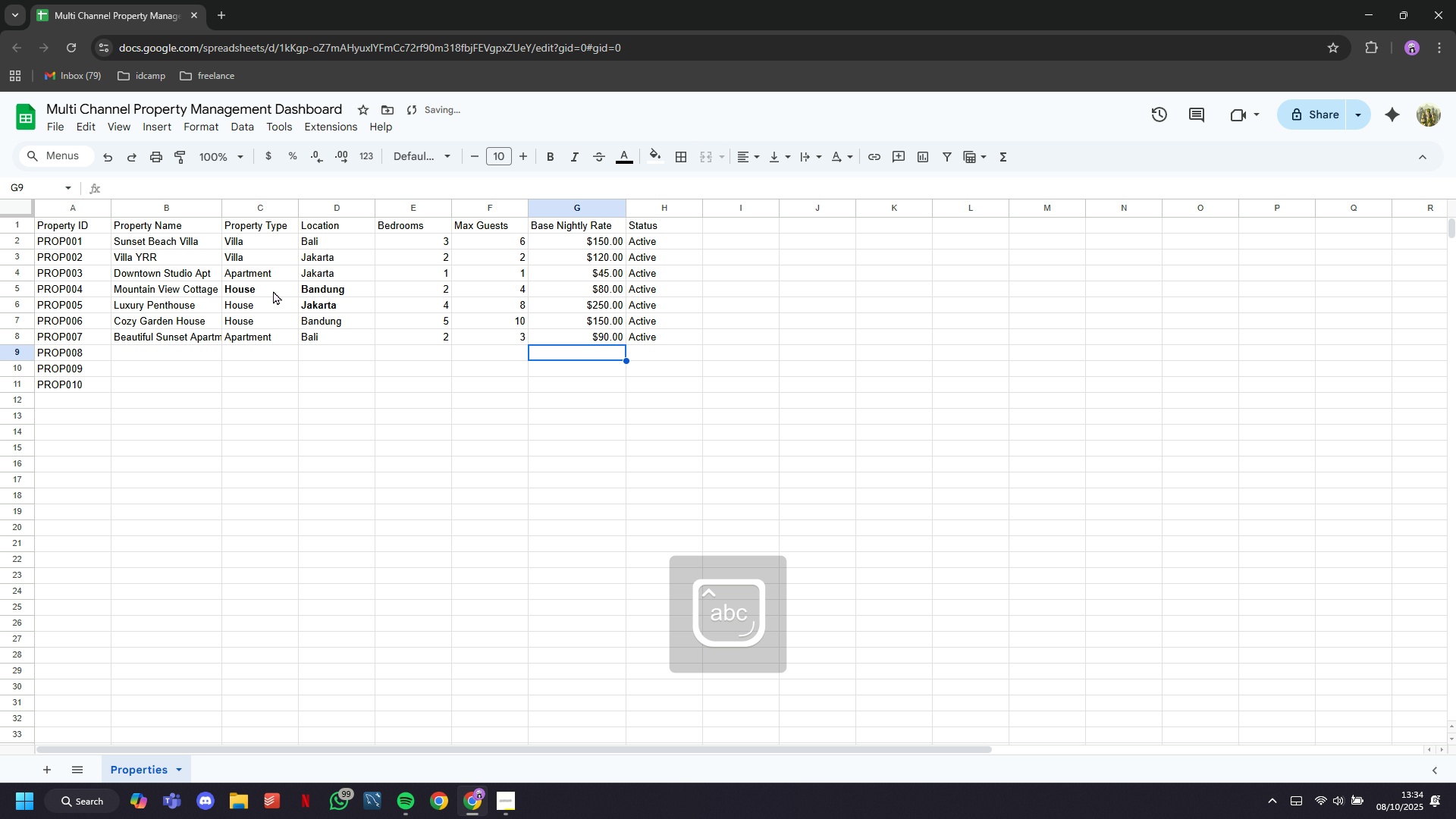 
key(ArrowLeft)
 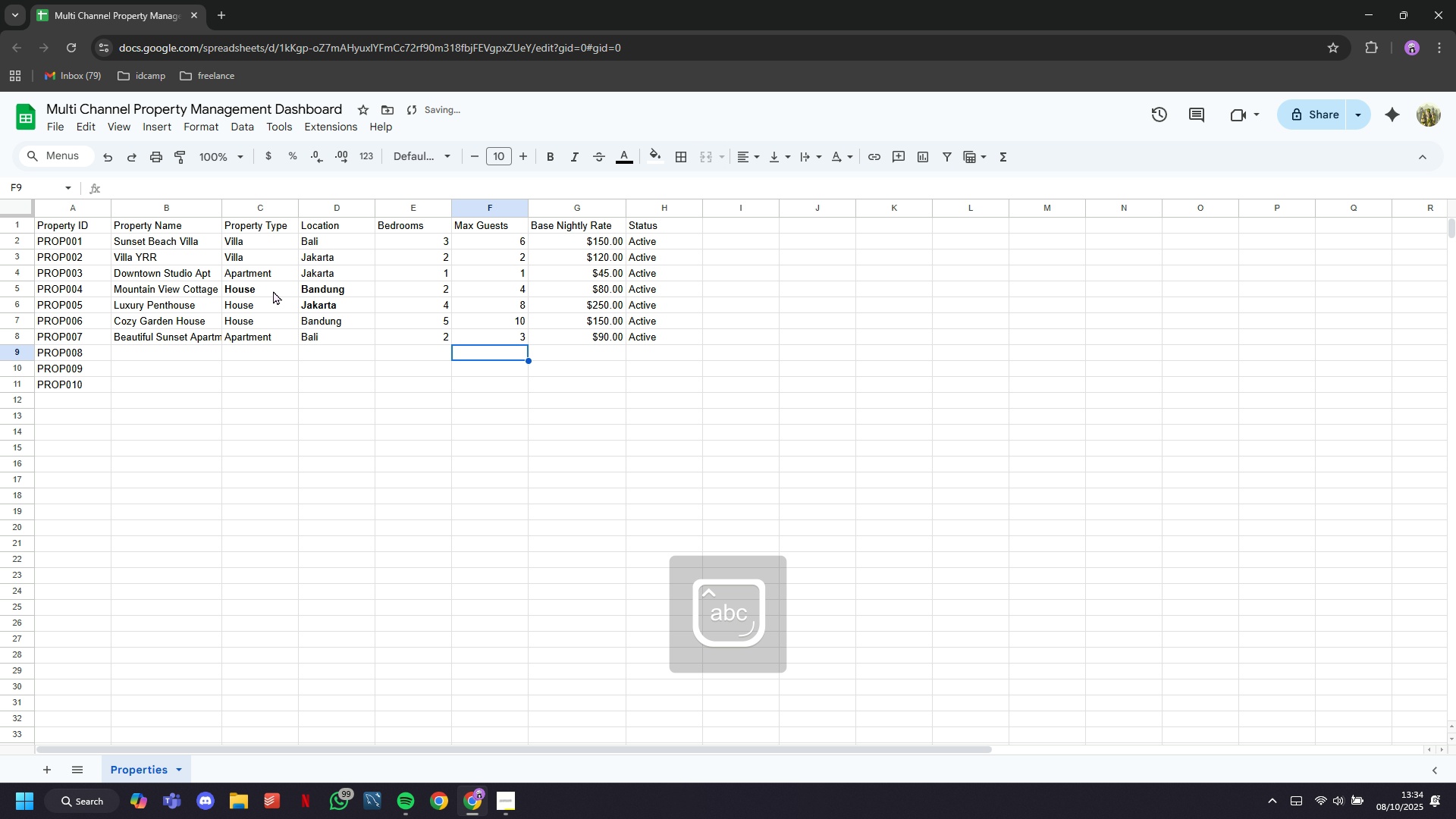 
key(ArrowLeft)
 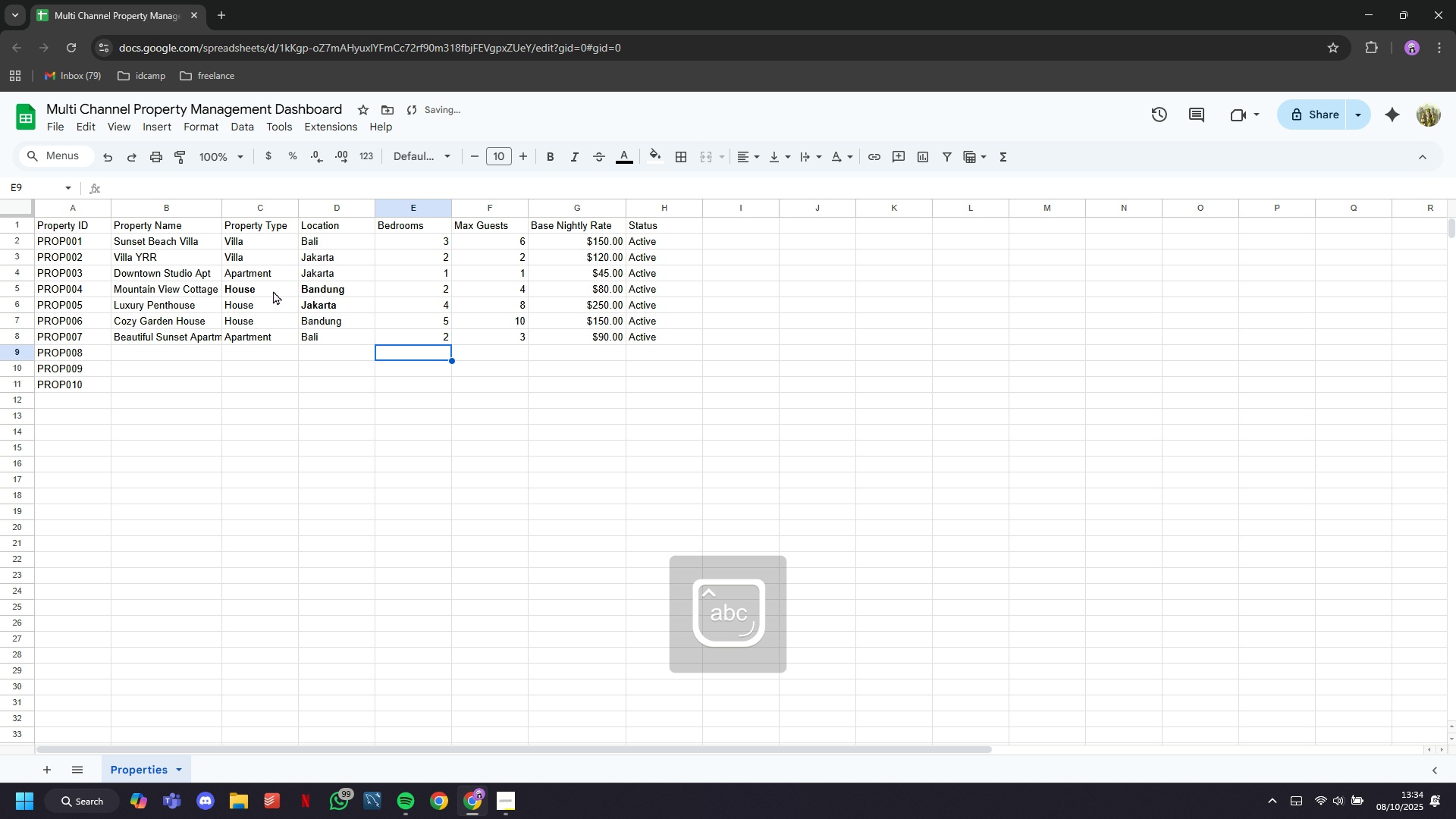 
key(ArrowLeft)
 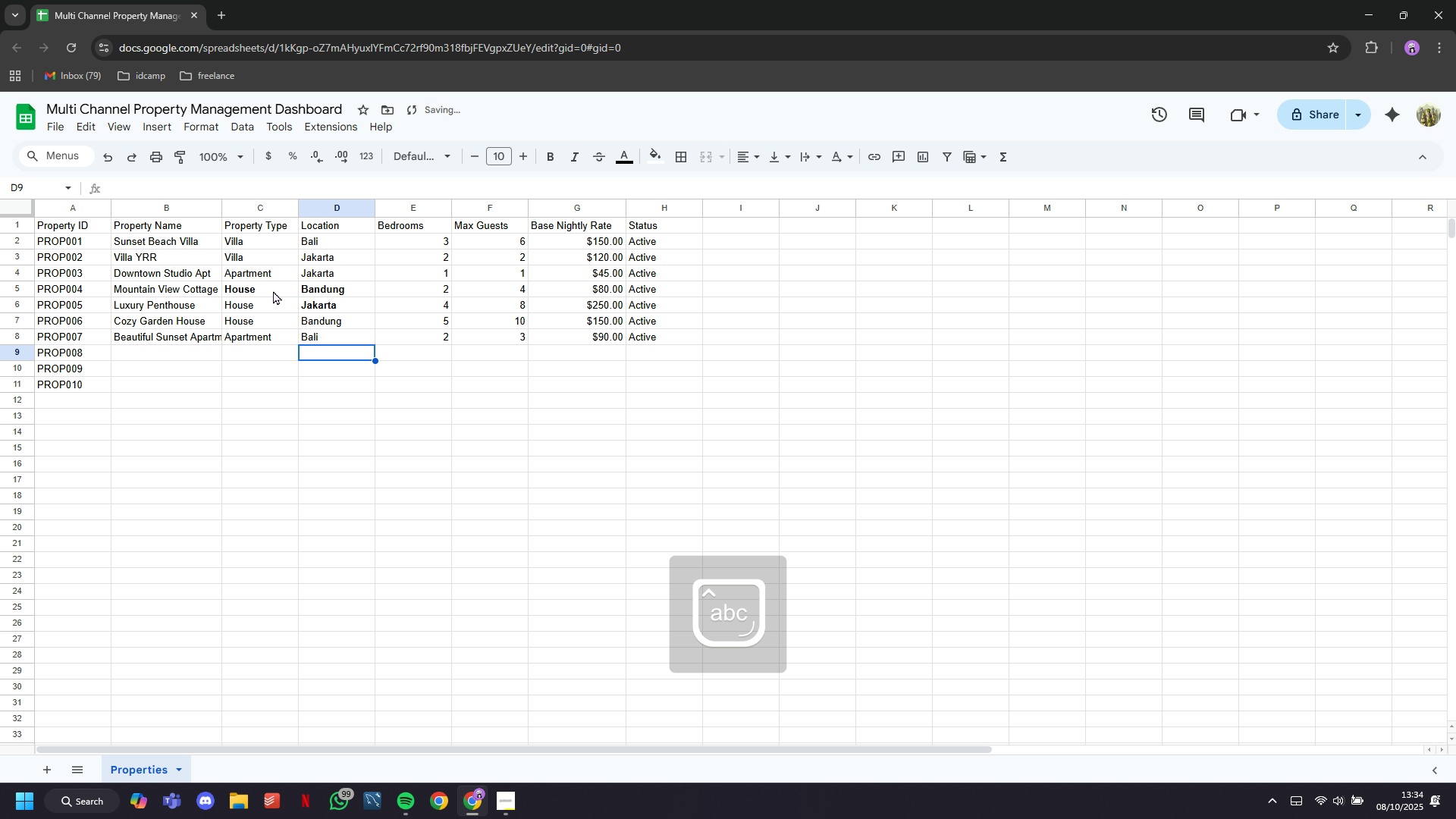 
key(ArrowLeft)
 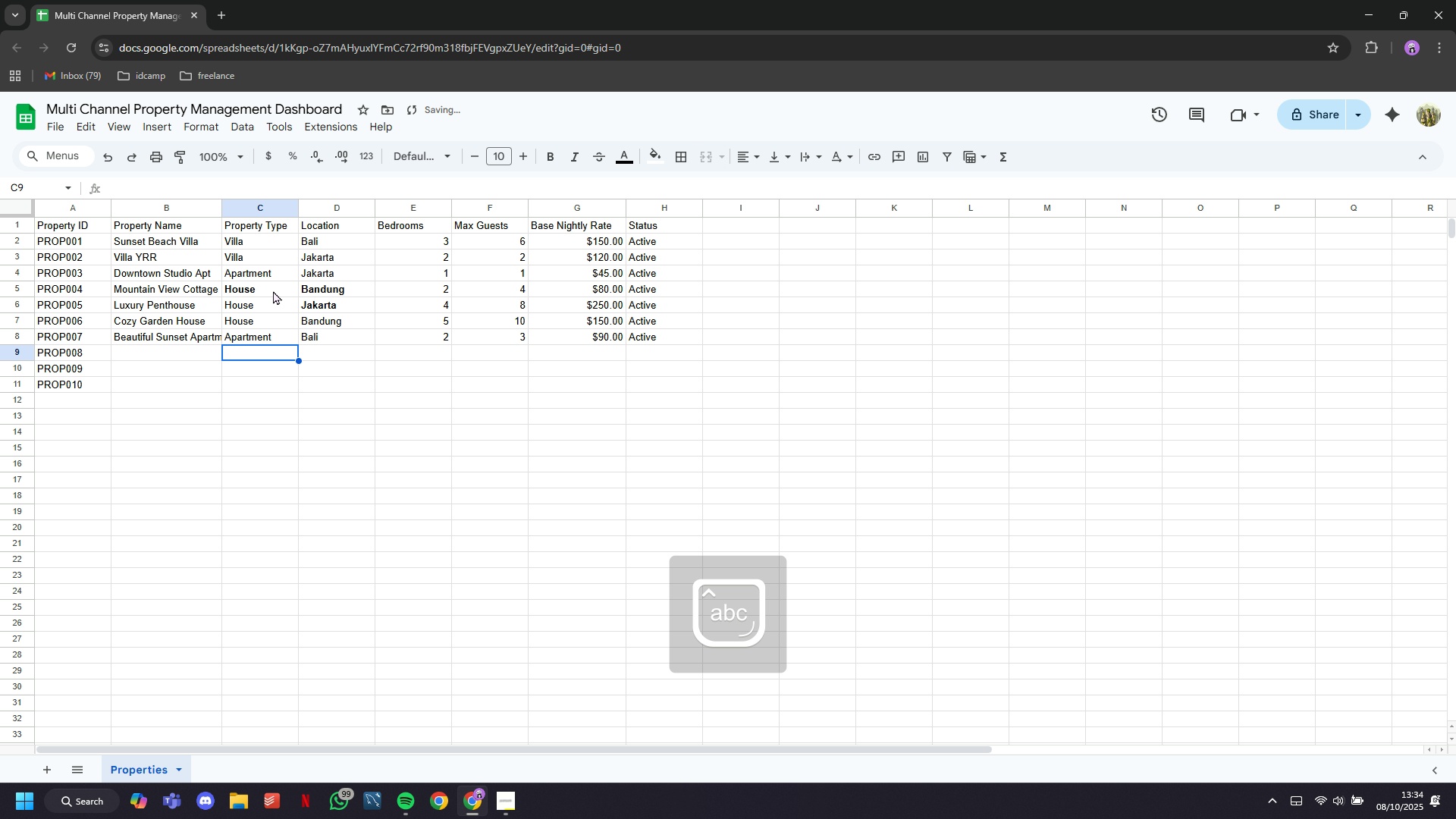 
key(ArrowLeft)
 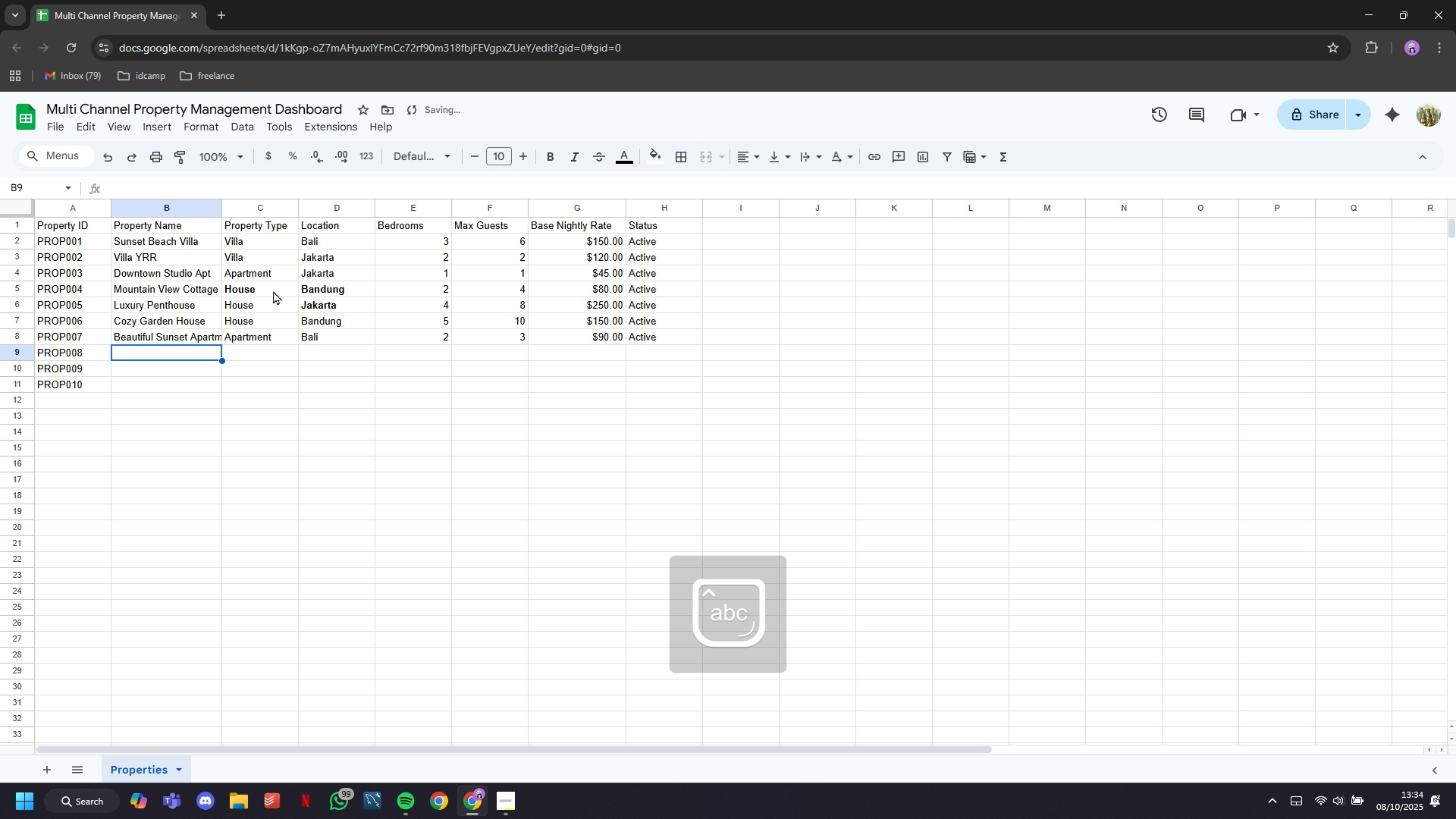 
key(ArrowLeft)
 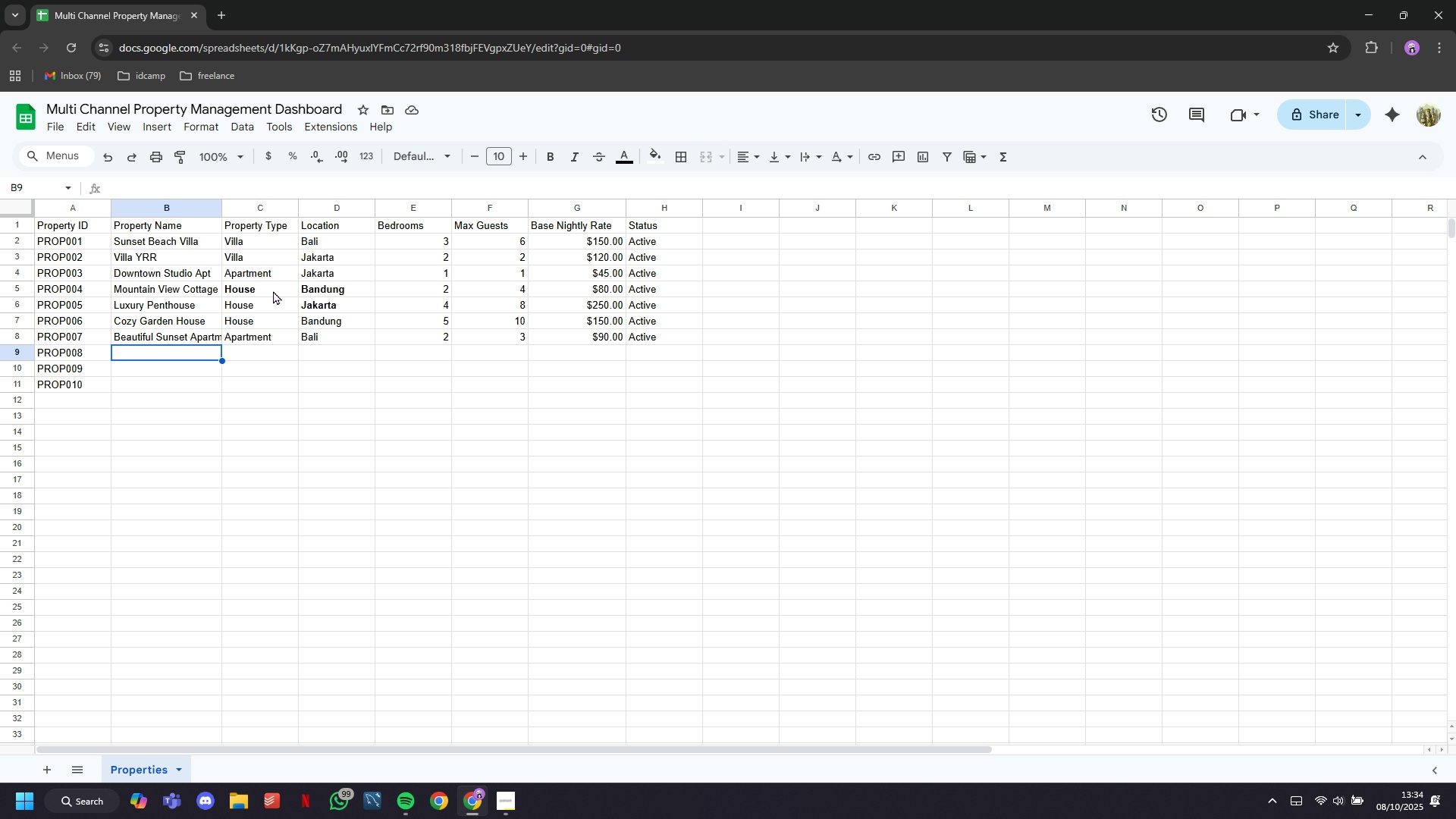 
wait(15.48)
 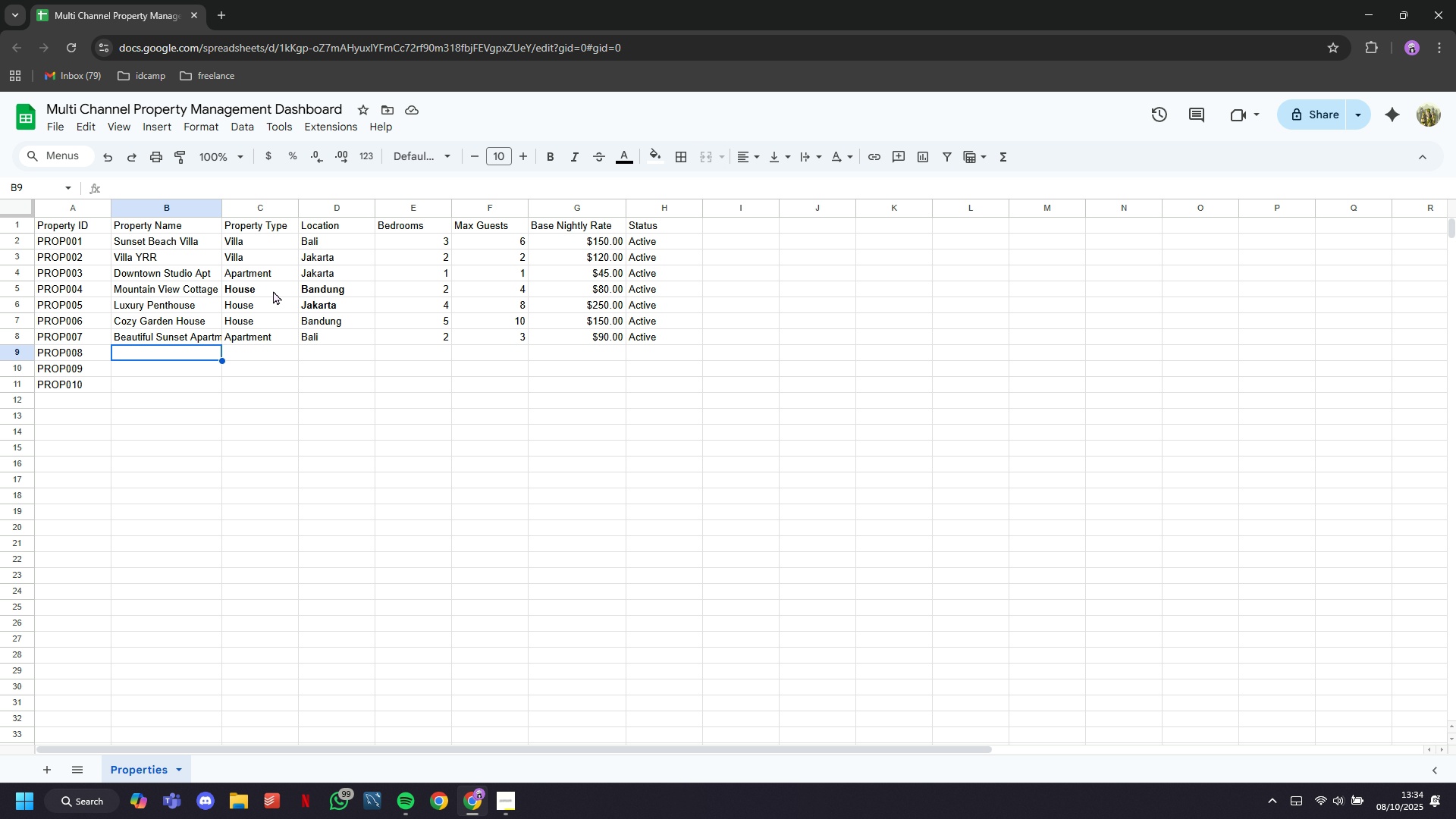 
type(Bw)
key(Backspace)
type(each )
 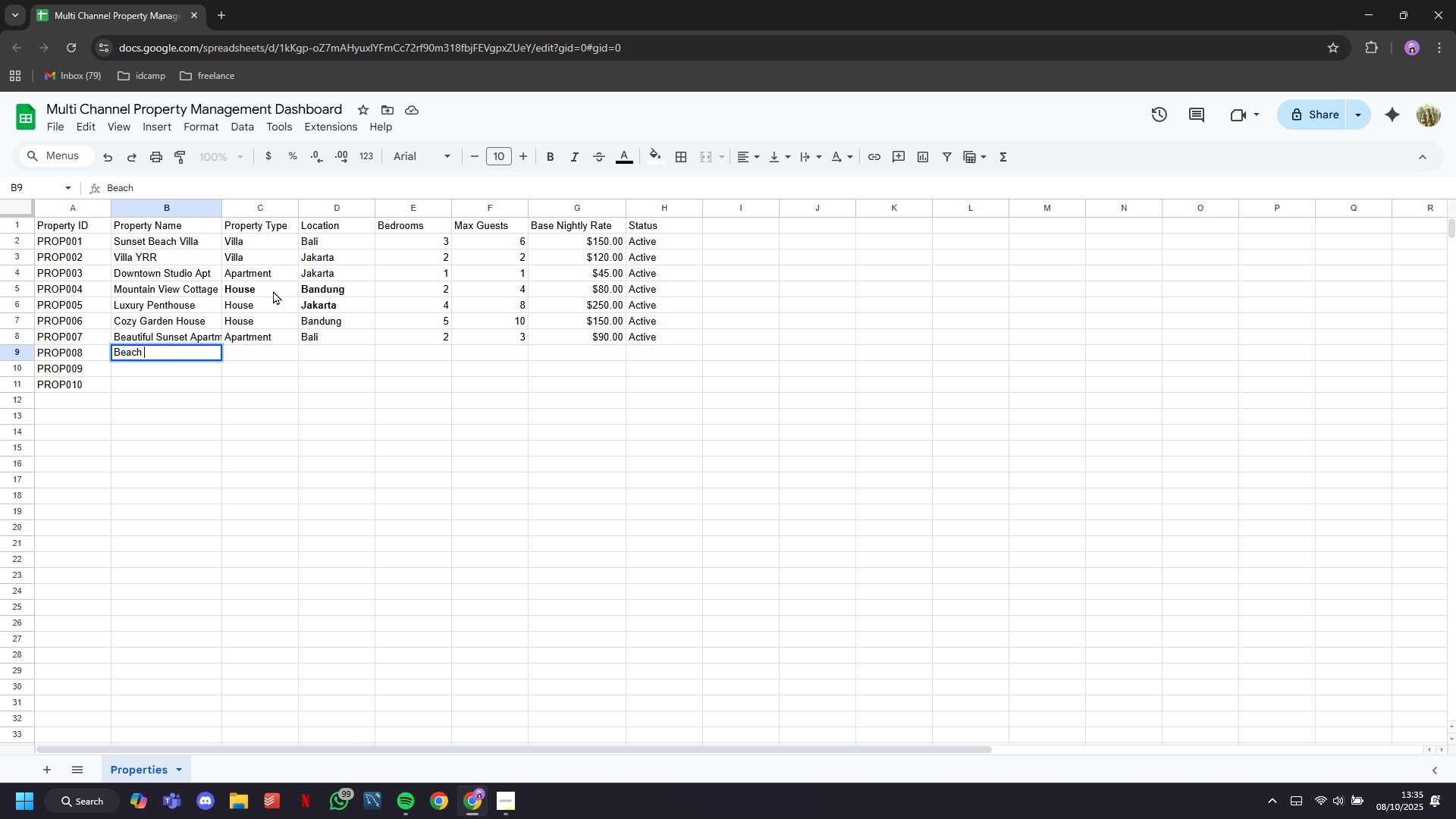 
wait(5.06)
 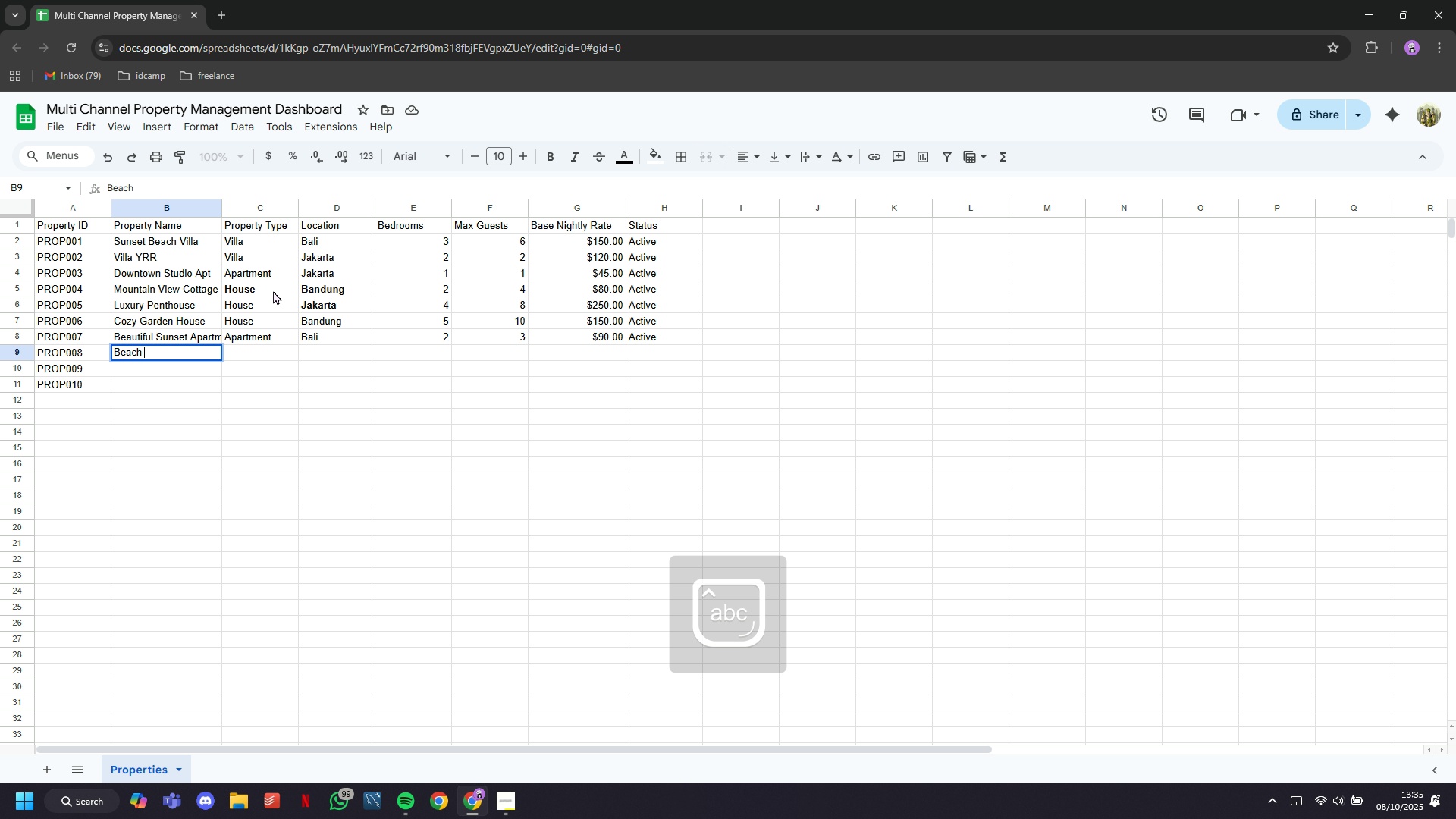 
type(Stay Cozy)
 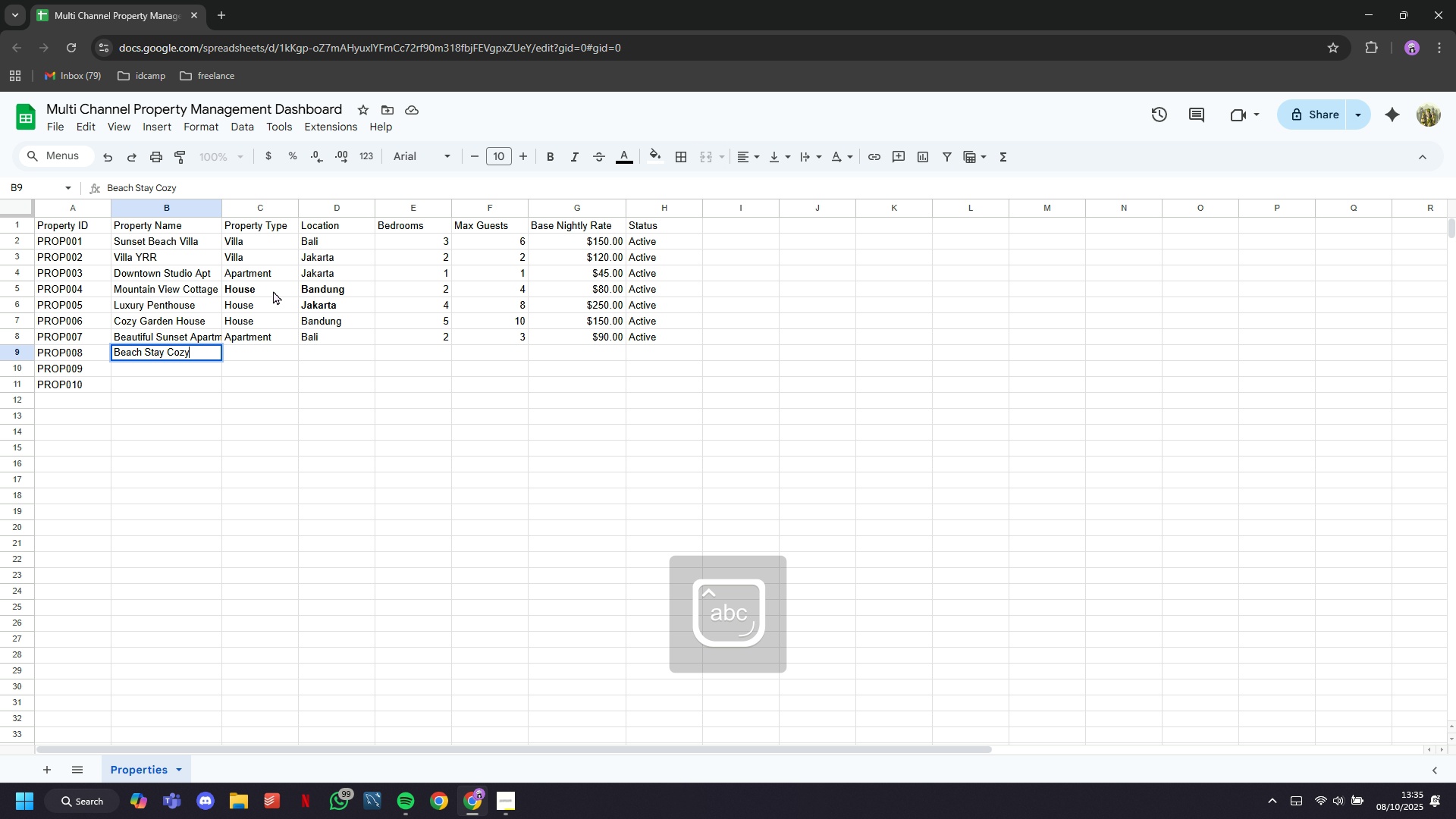 
key(ArrowRight)
 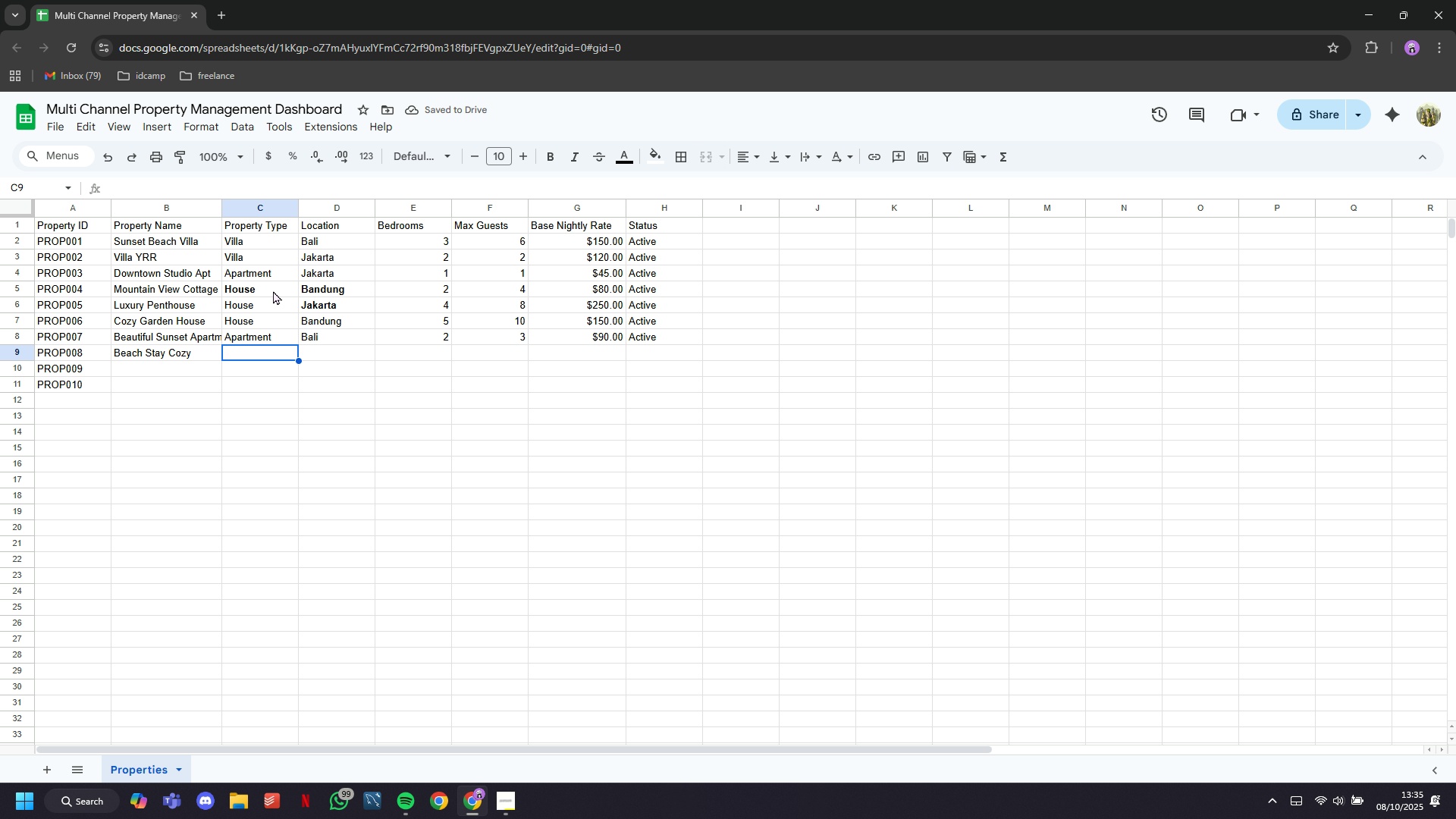 
key(ArrowLeft)
 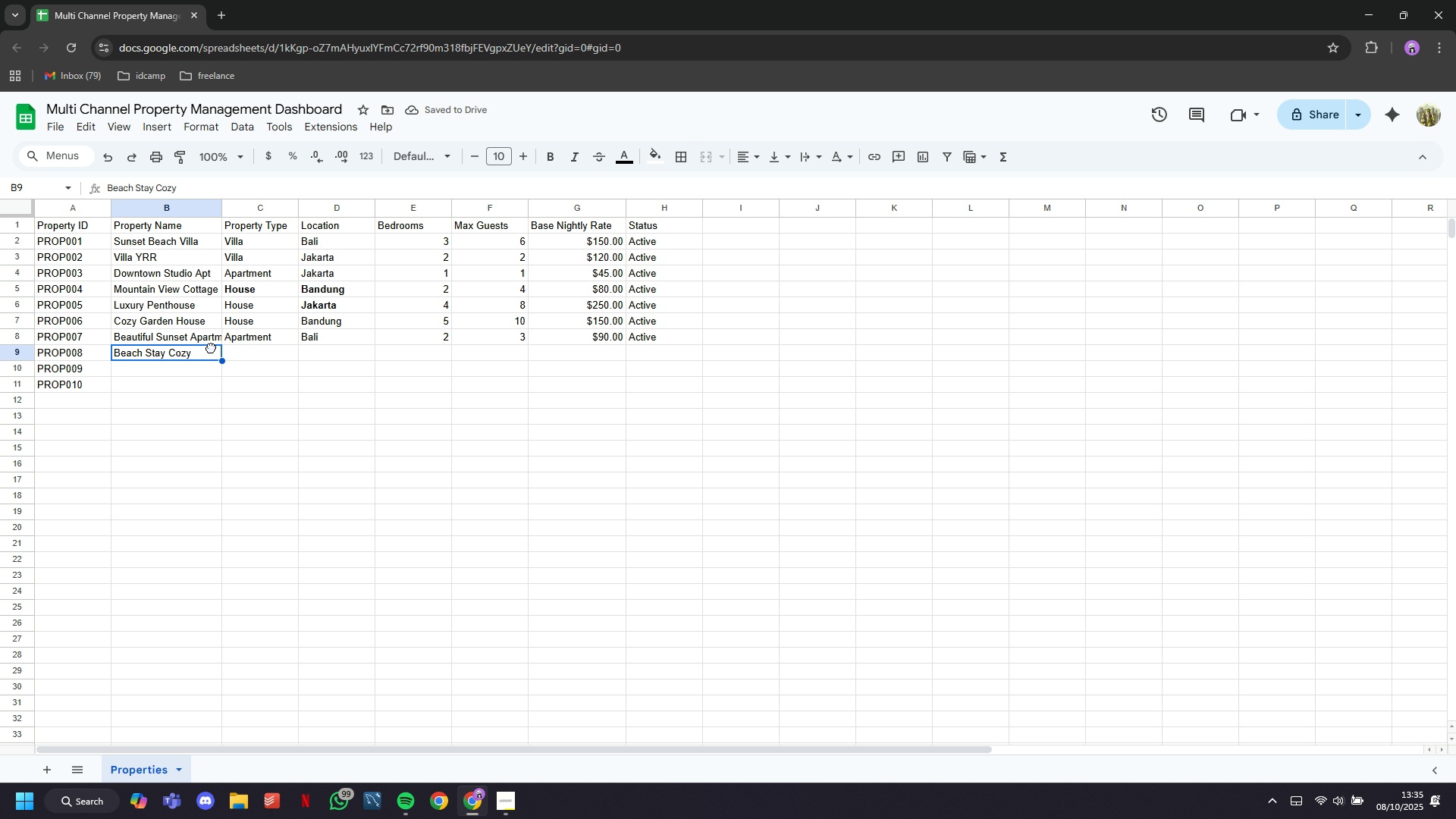 
double_click([211, 347])
 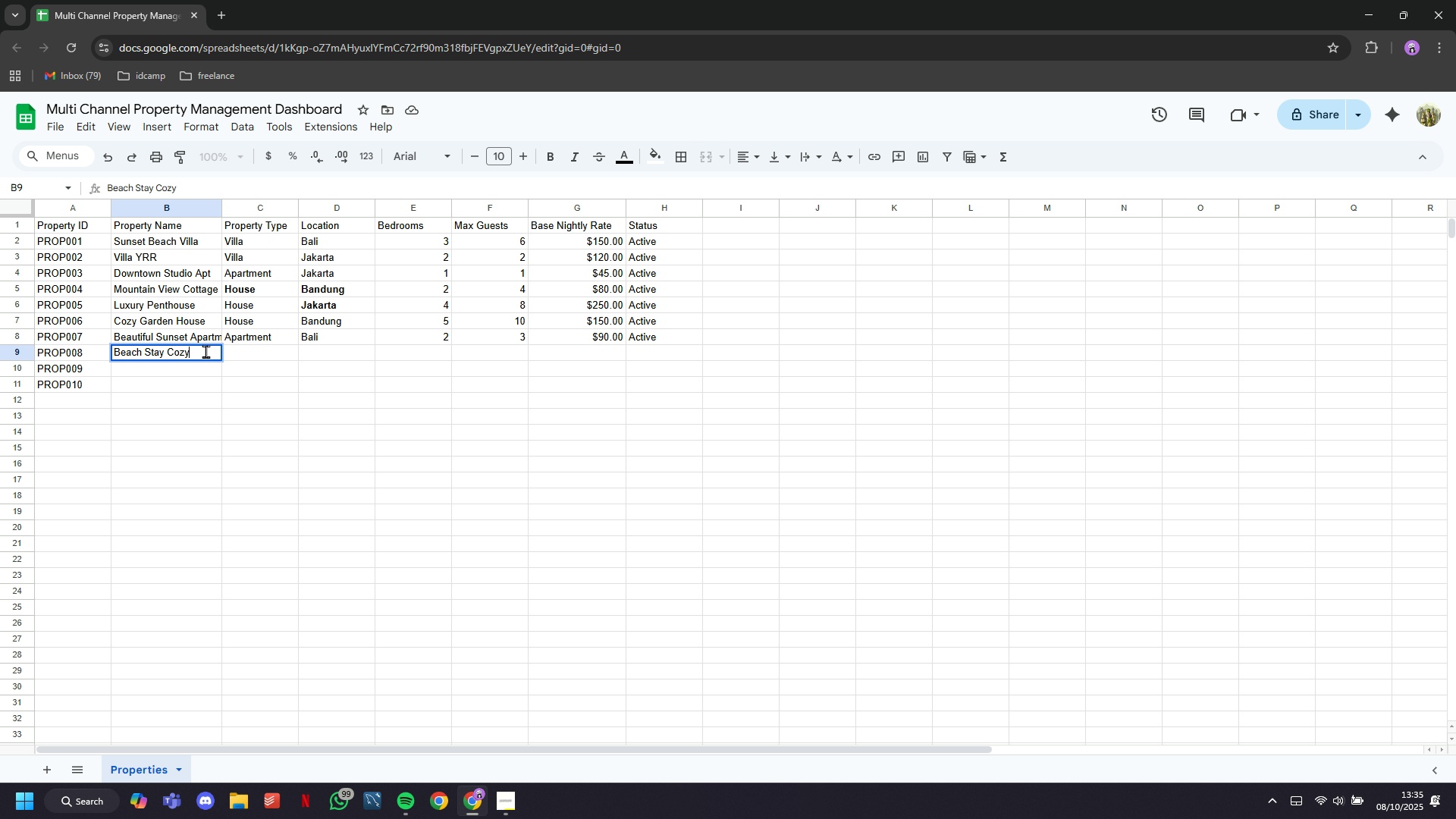 
triple_click([206, 351])